 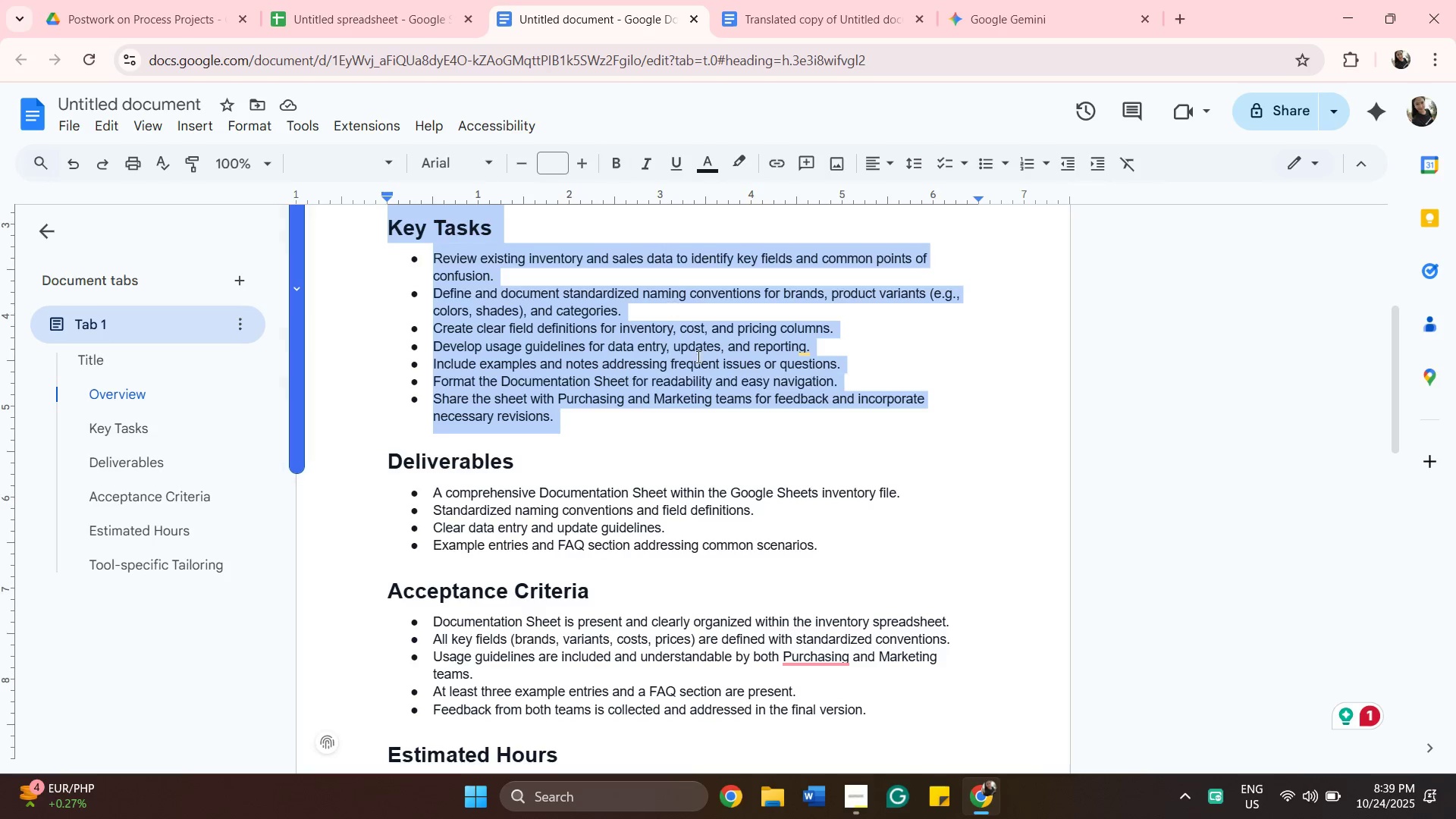 
left_click([704, 374])
 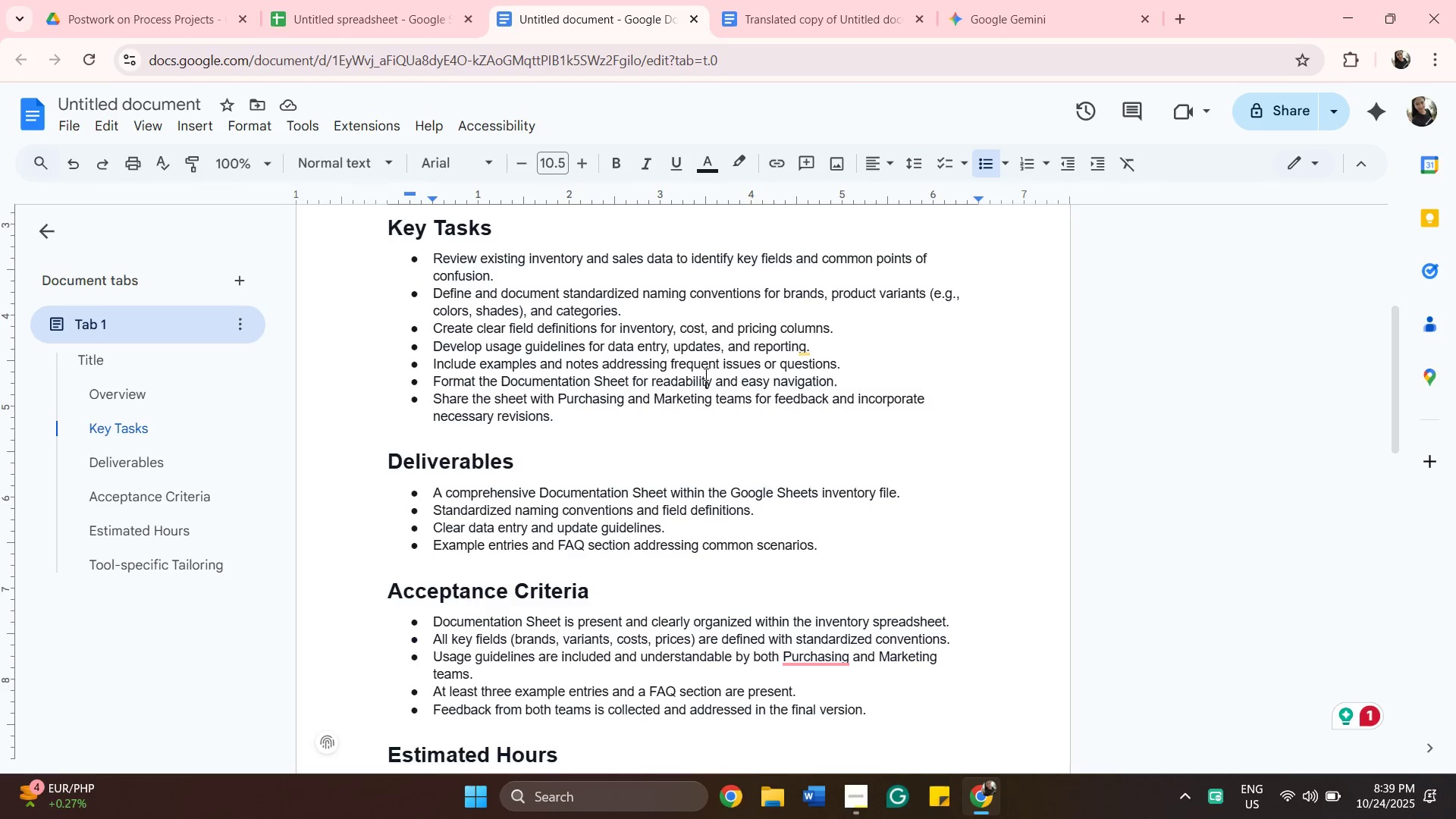 
scroll: coordinate [704, 374], scroll_direction: up, amount: 5.0
 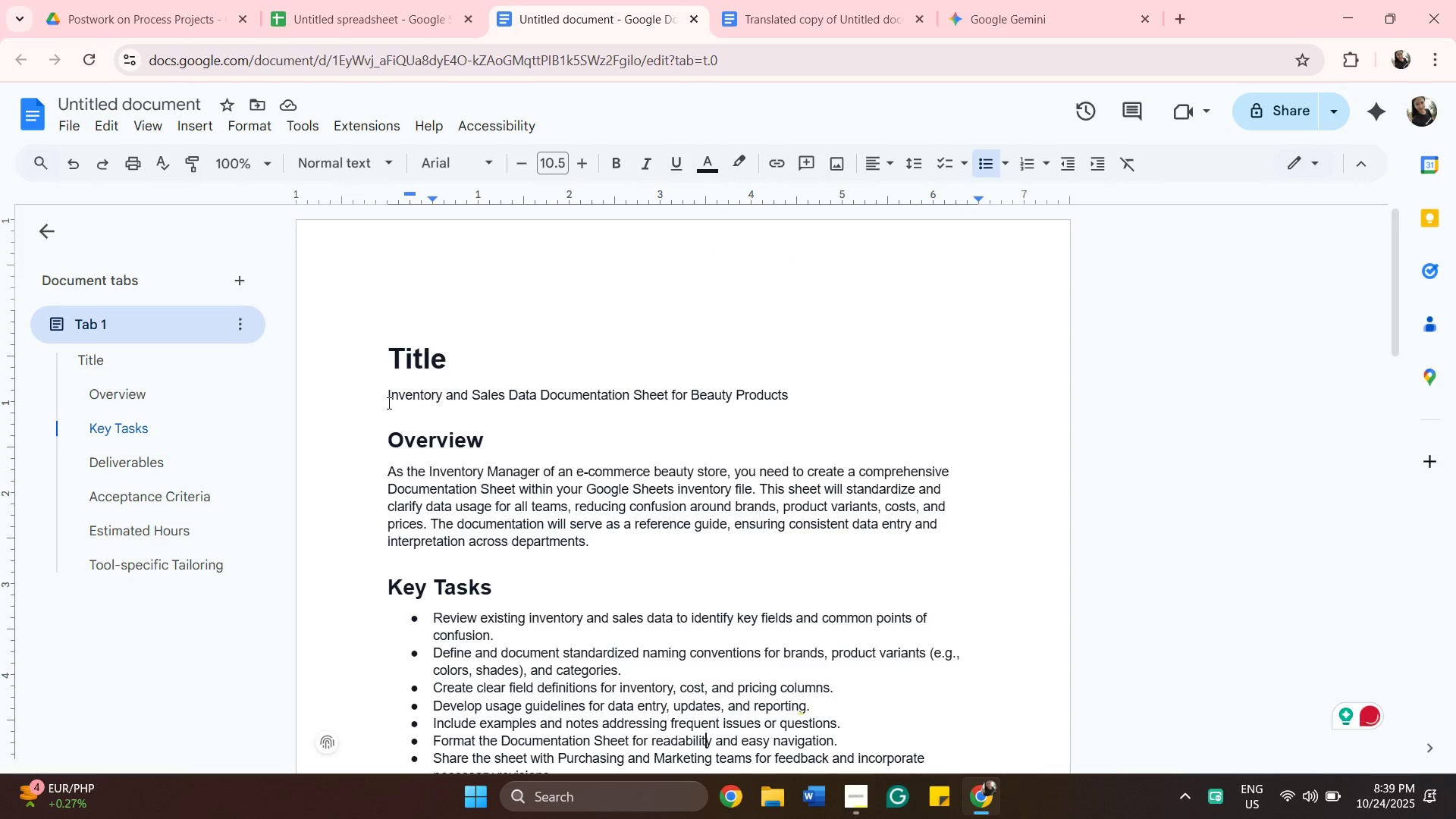 
left_click_drag(start_coordinate=[388, 395], to_coordinate=[795, 408])
 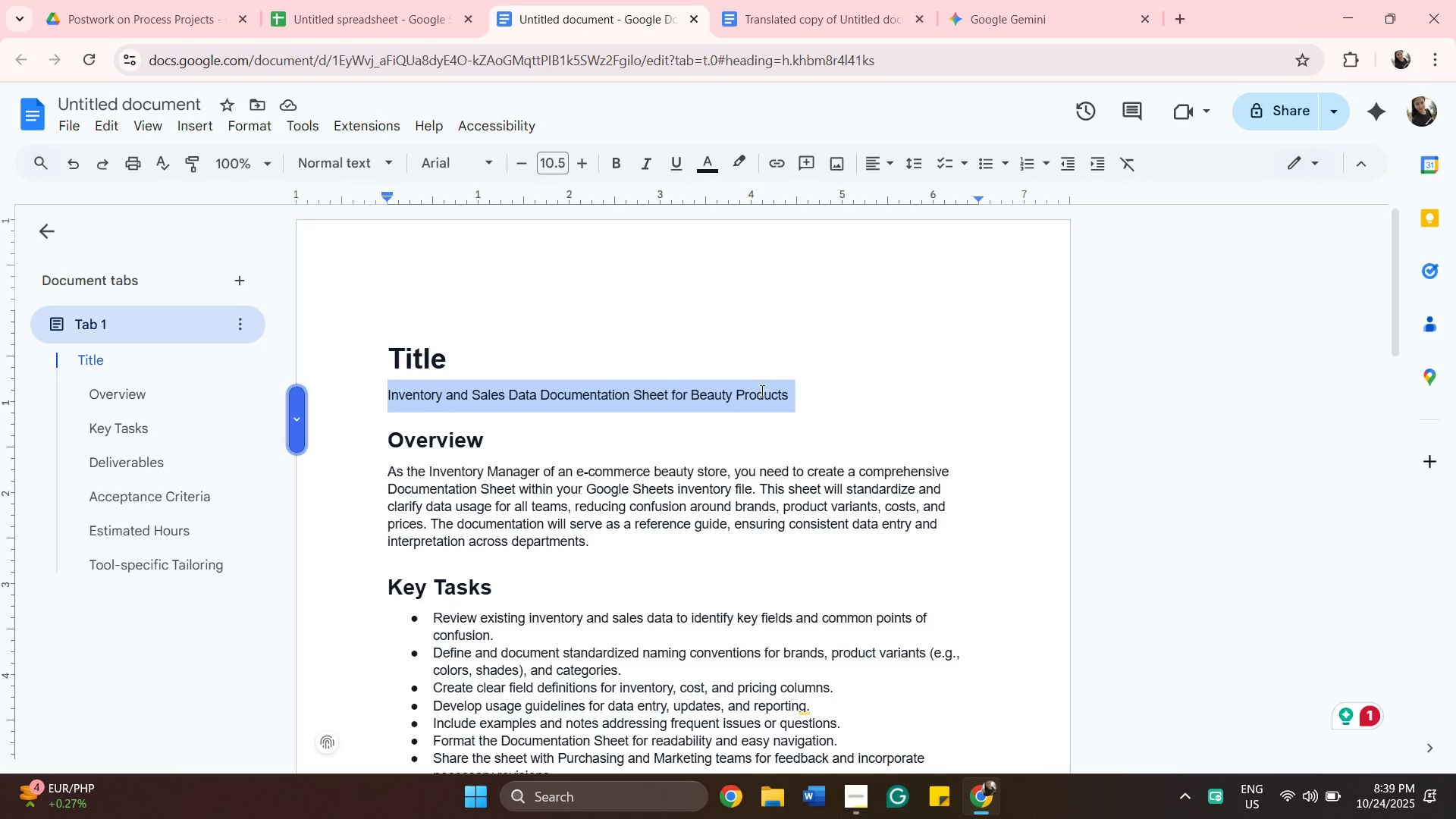 
right_click([761, 391])
 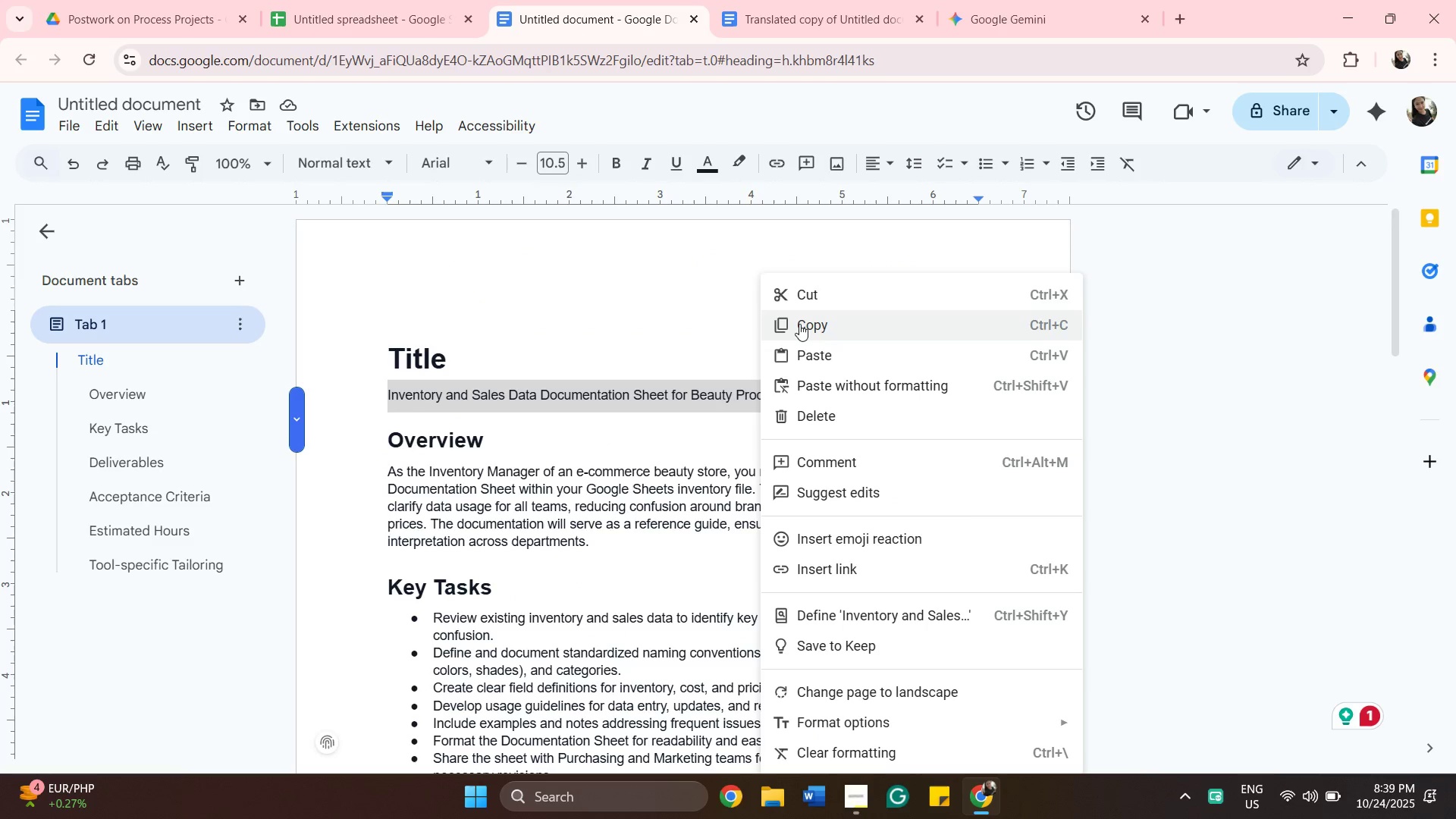 
left_click([799, 324])
 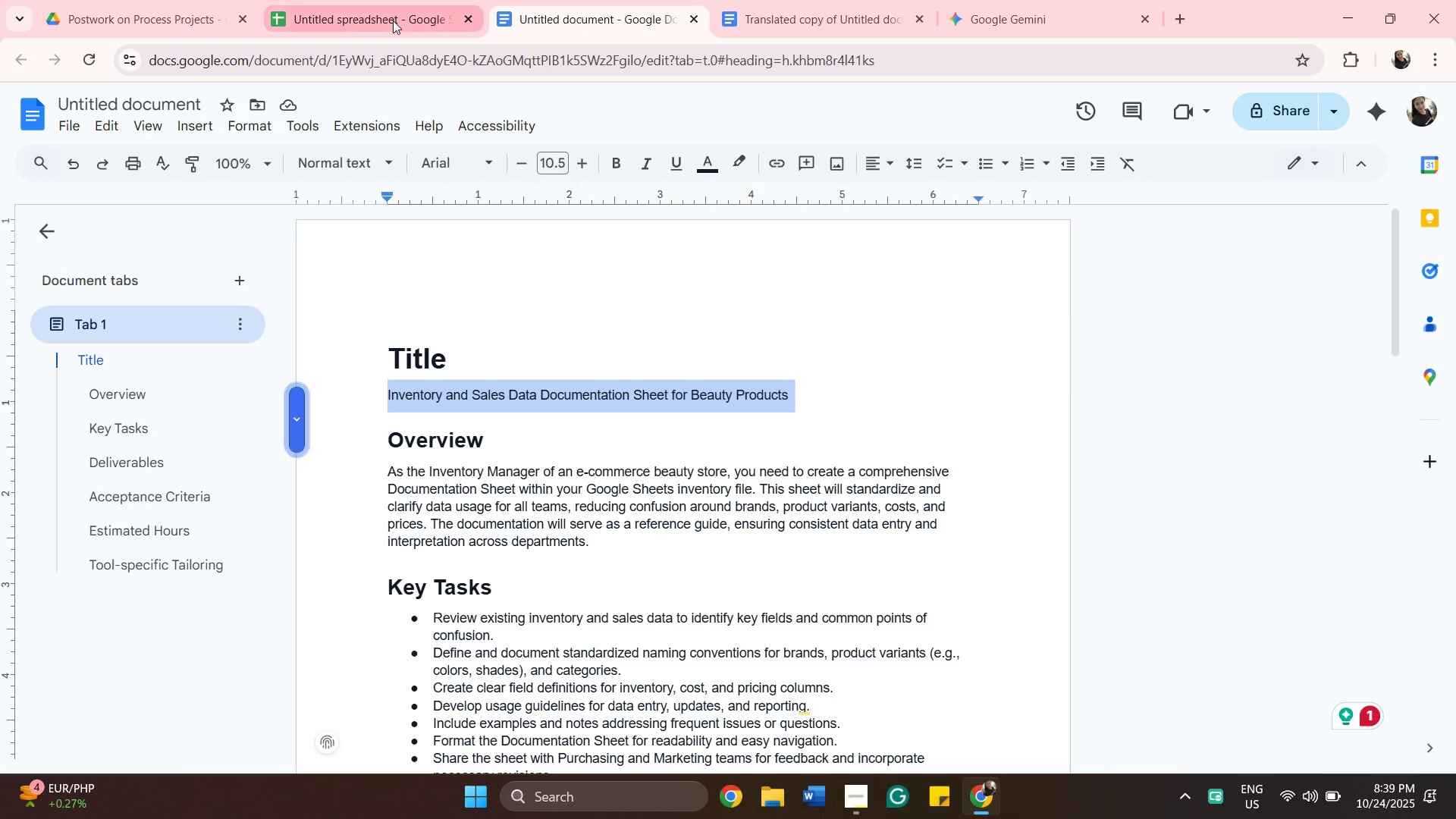 
left_click([393, 20])
 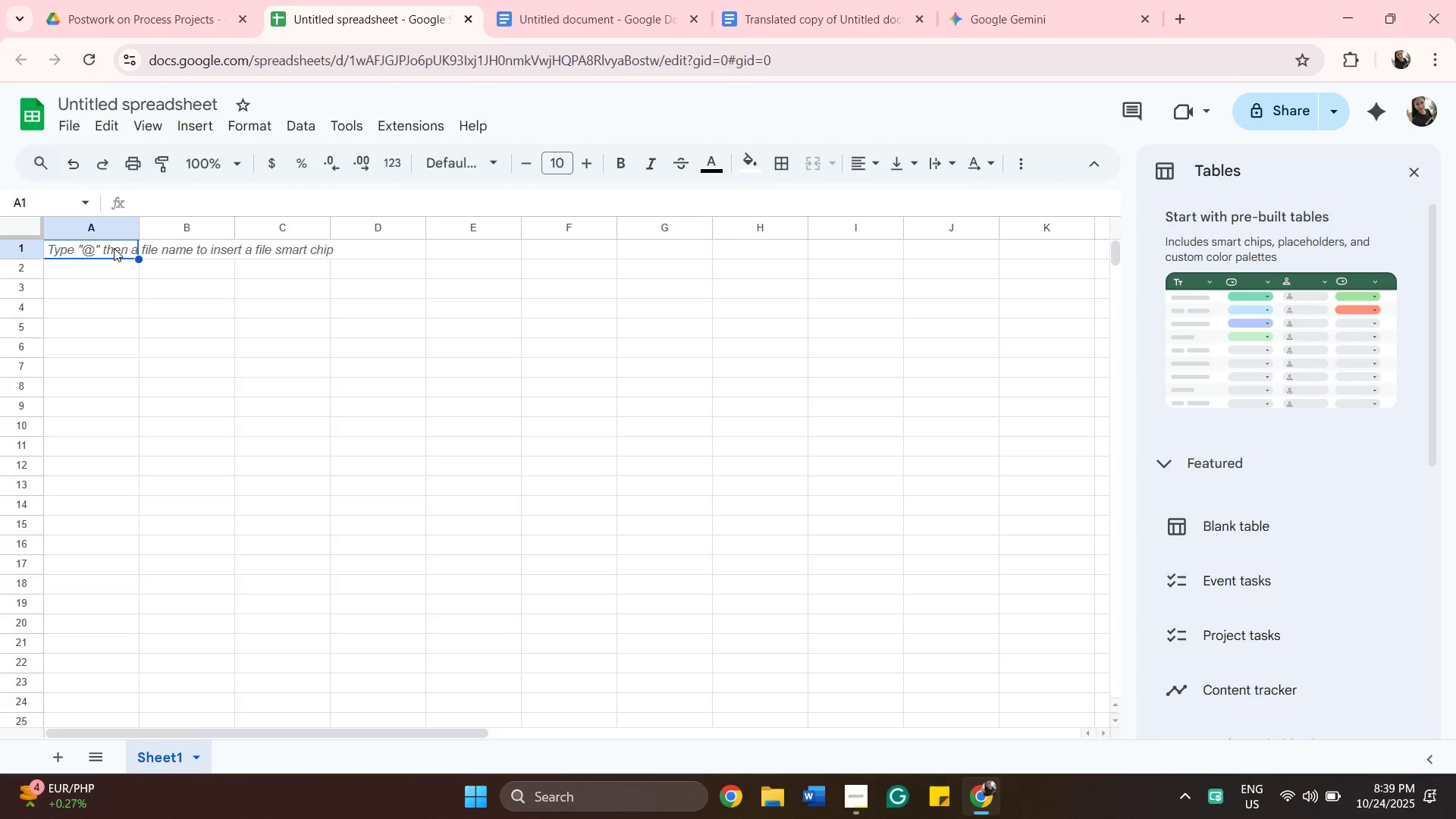 
right_click([114, 248])
 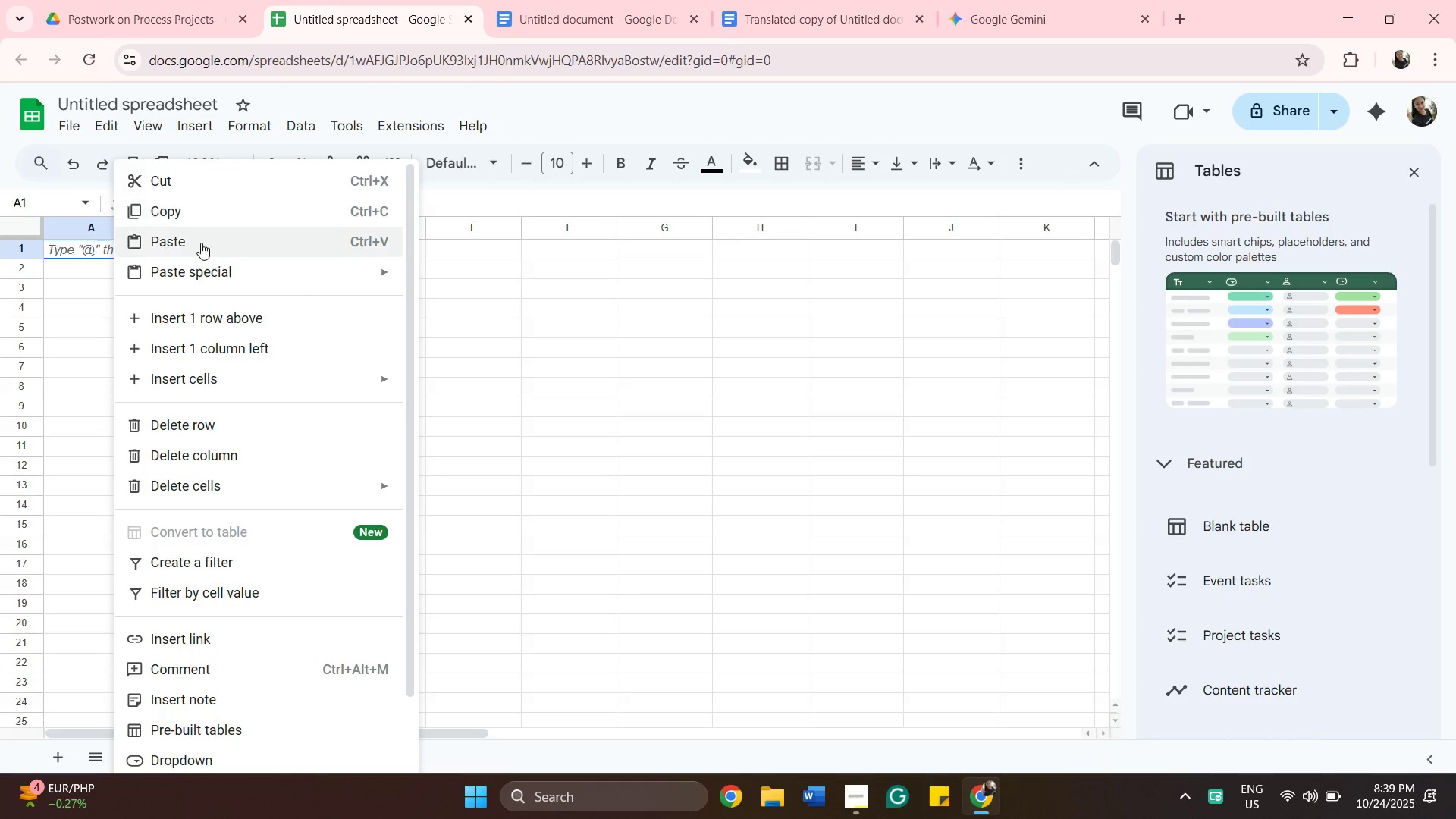 
left_click([201, 244])
 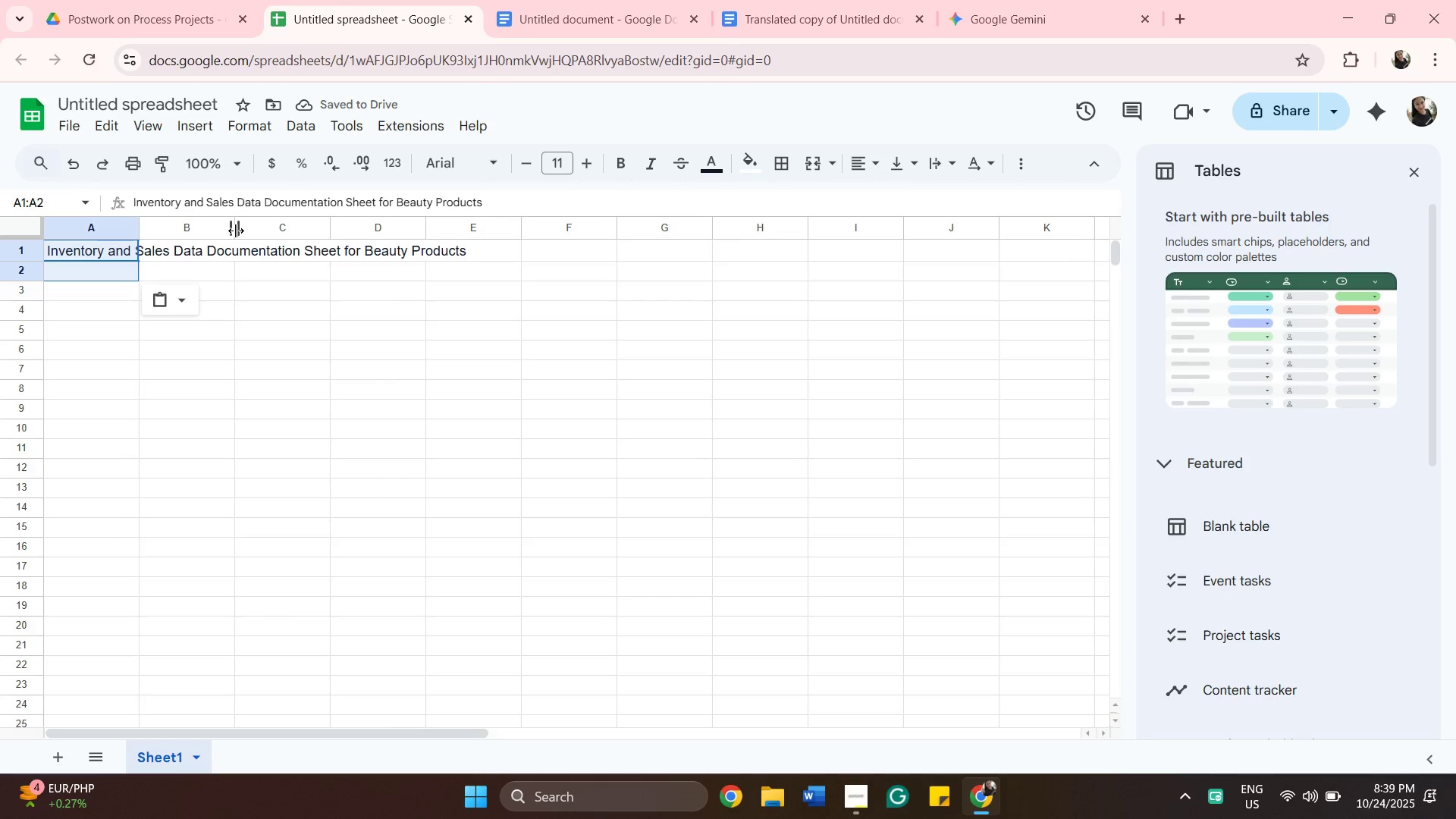 
wait(8.24)
 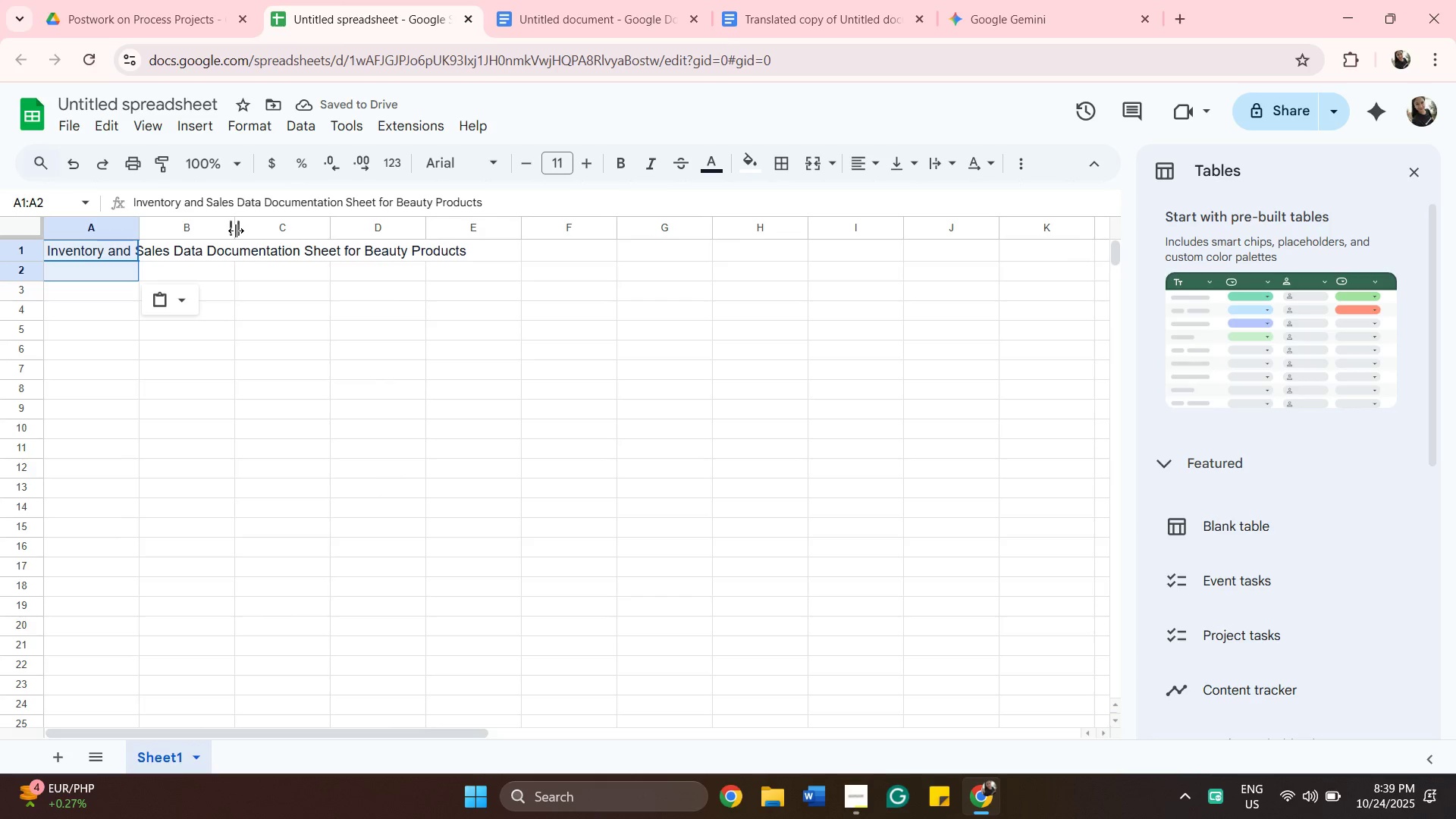 
left_click([971, 5])
 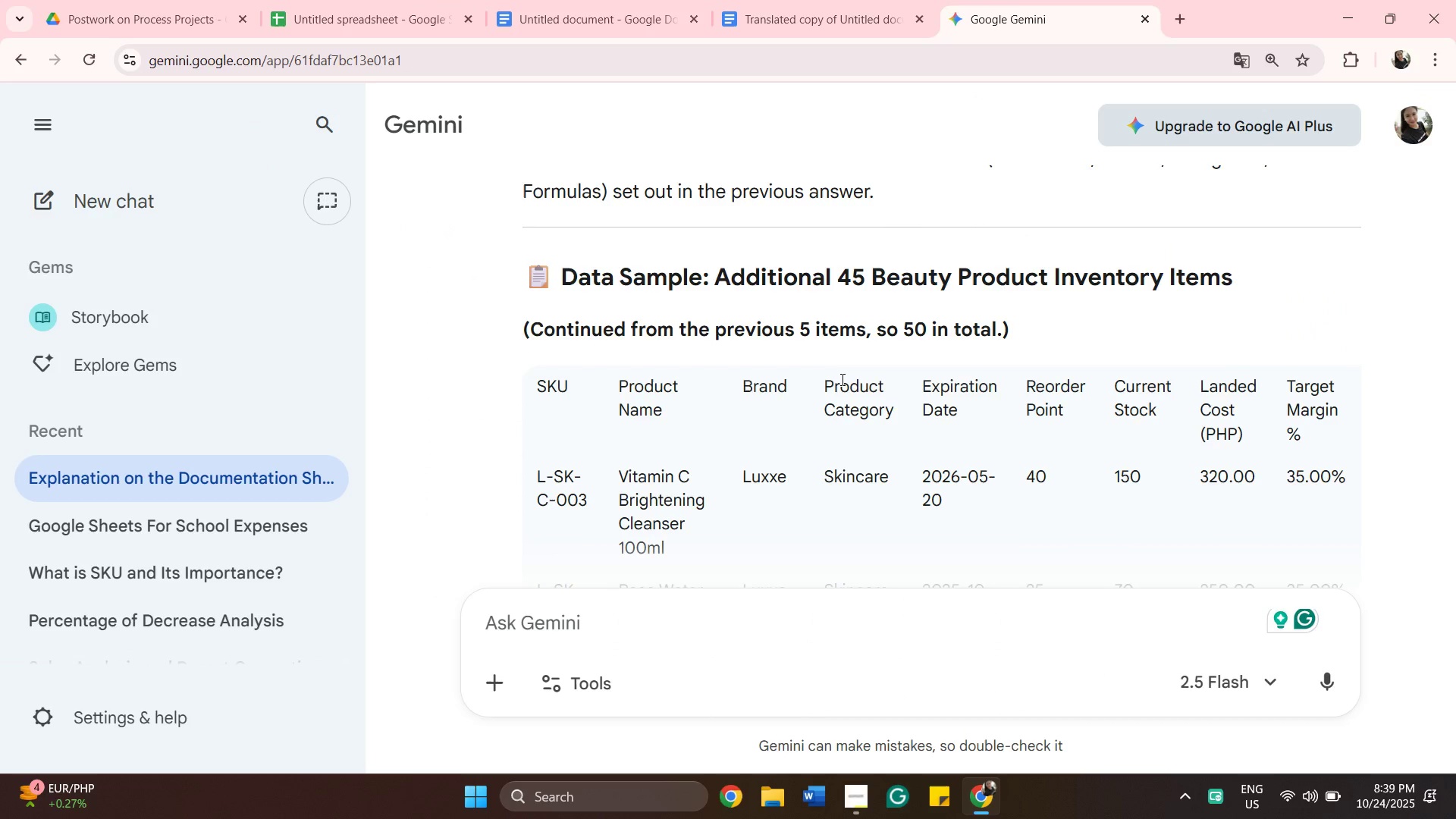 
scroll: coordinate [841, 379], scroll_direction: down, amount: 5.0
 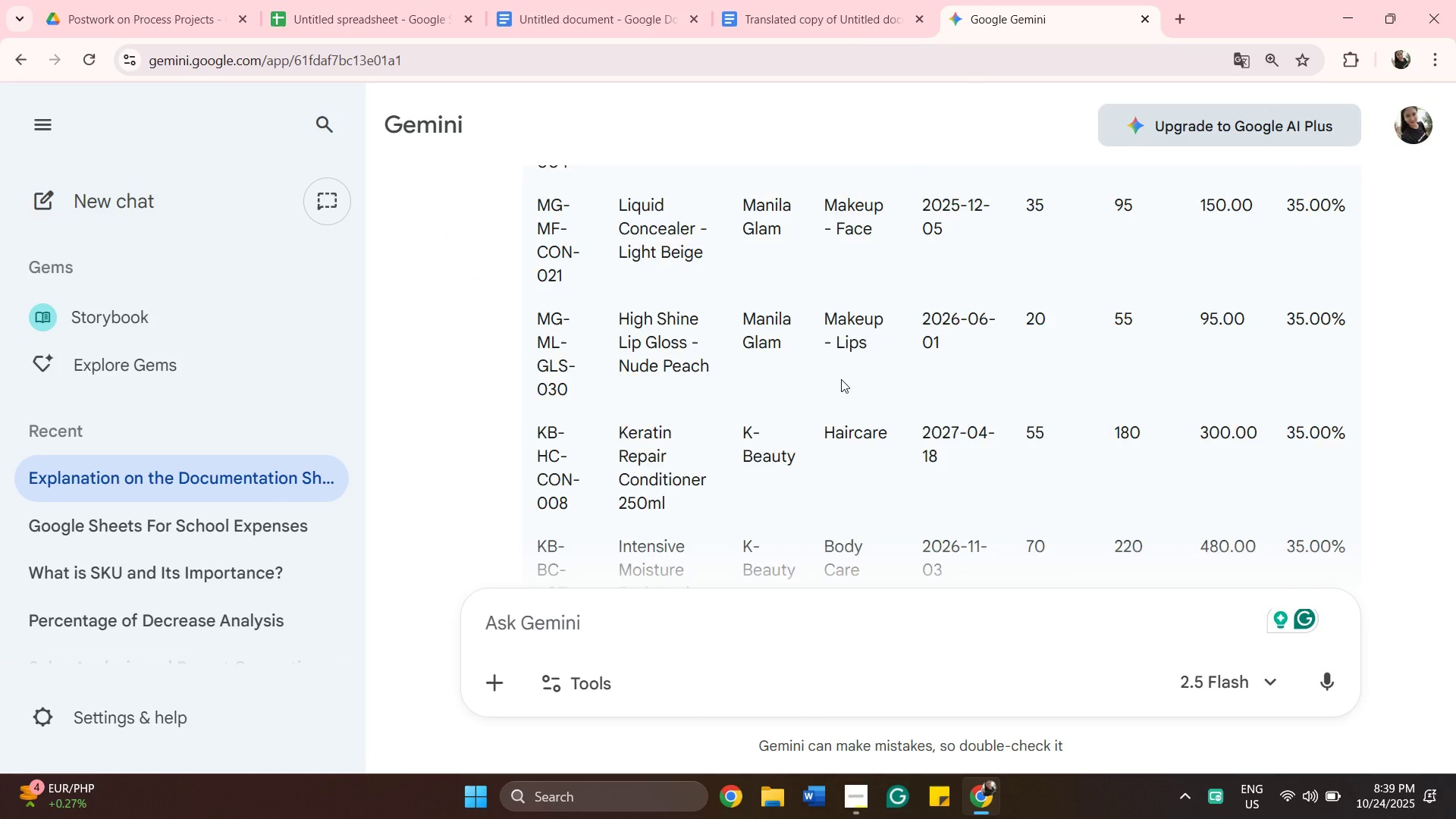 
scroll: coordinate [841, 379], scroll_direction: up, amount: 11.0
 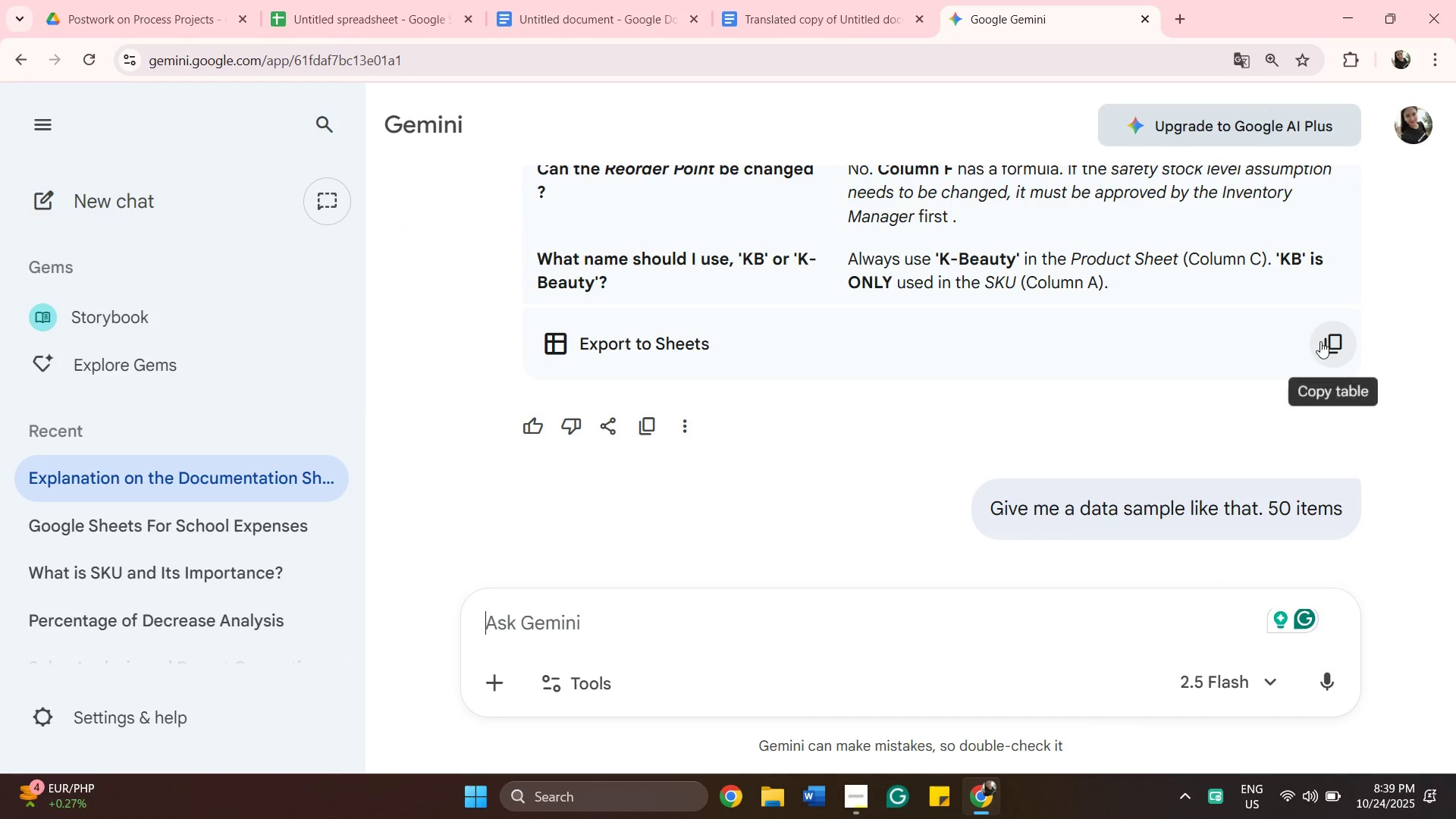 
left_click([1324, 341])
 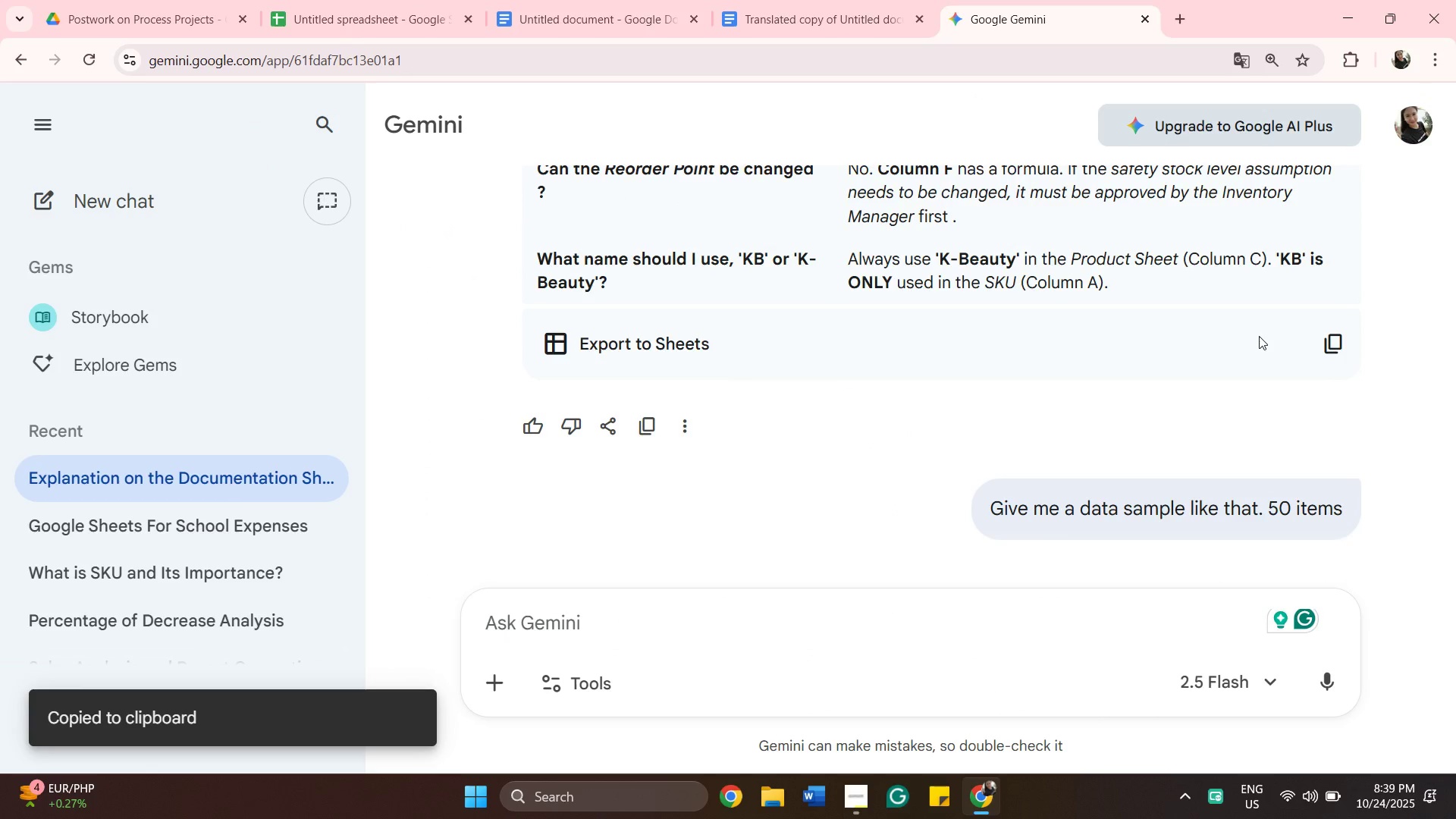 
scroll: coordinate [1029, 392], scroll_direction: down, amount: 5.0
 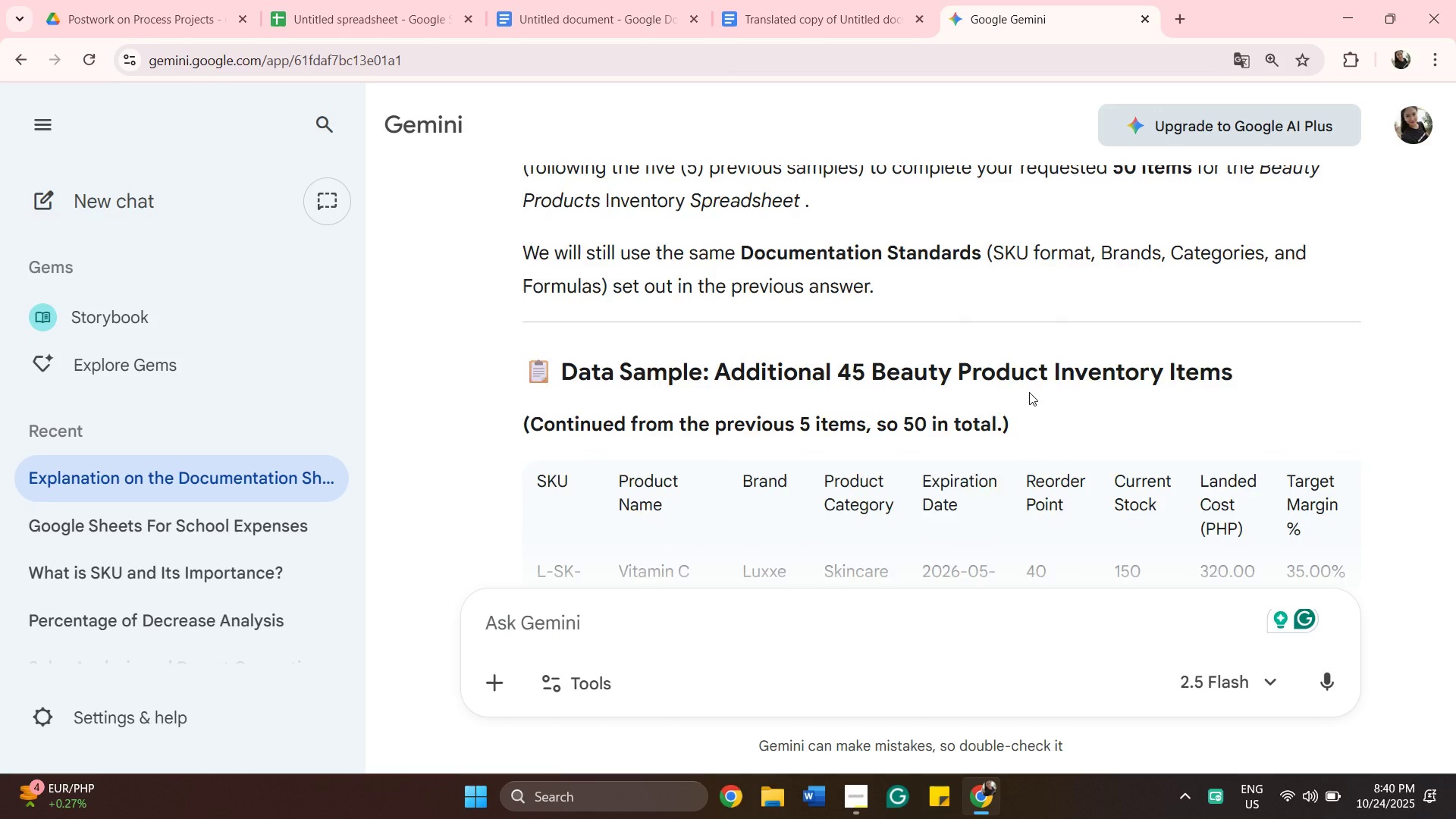 
scroll: coordinate [1119, 310], scroll_direction: up, amount: 12.0
 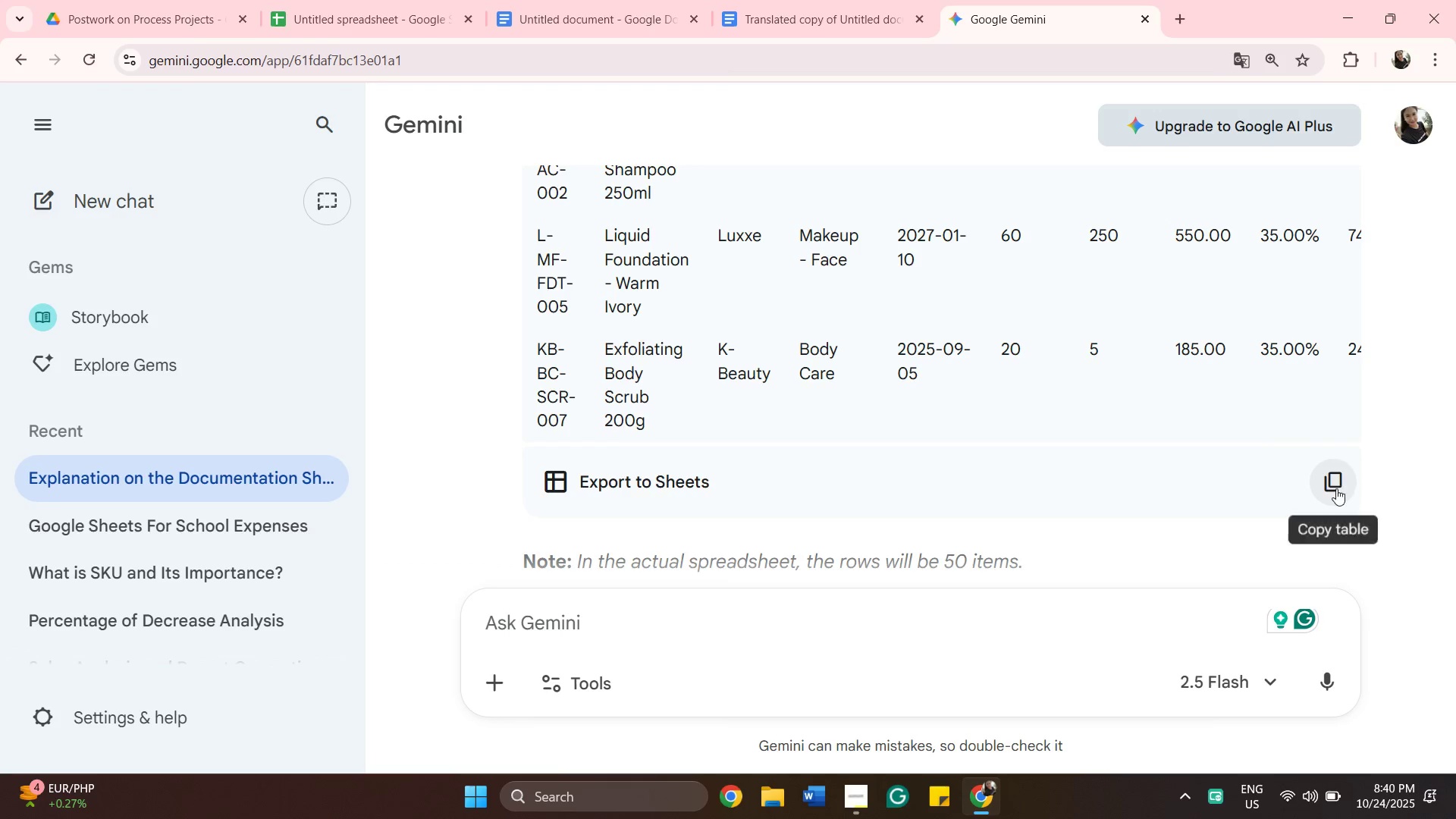 
left_click([1336, 488])
 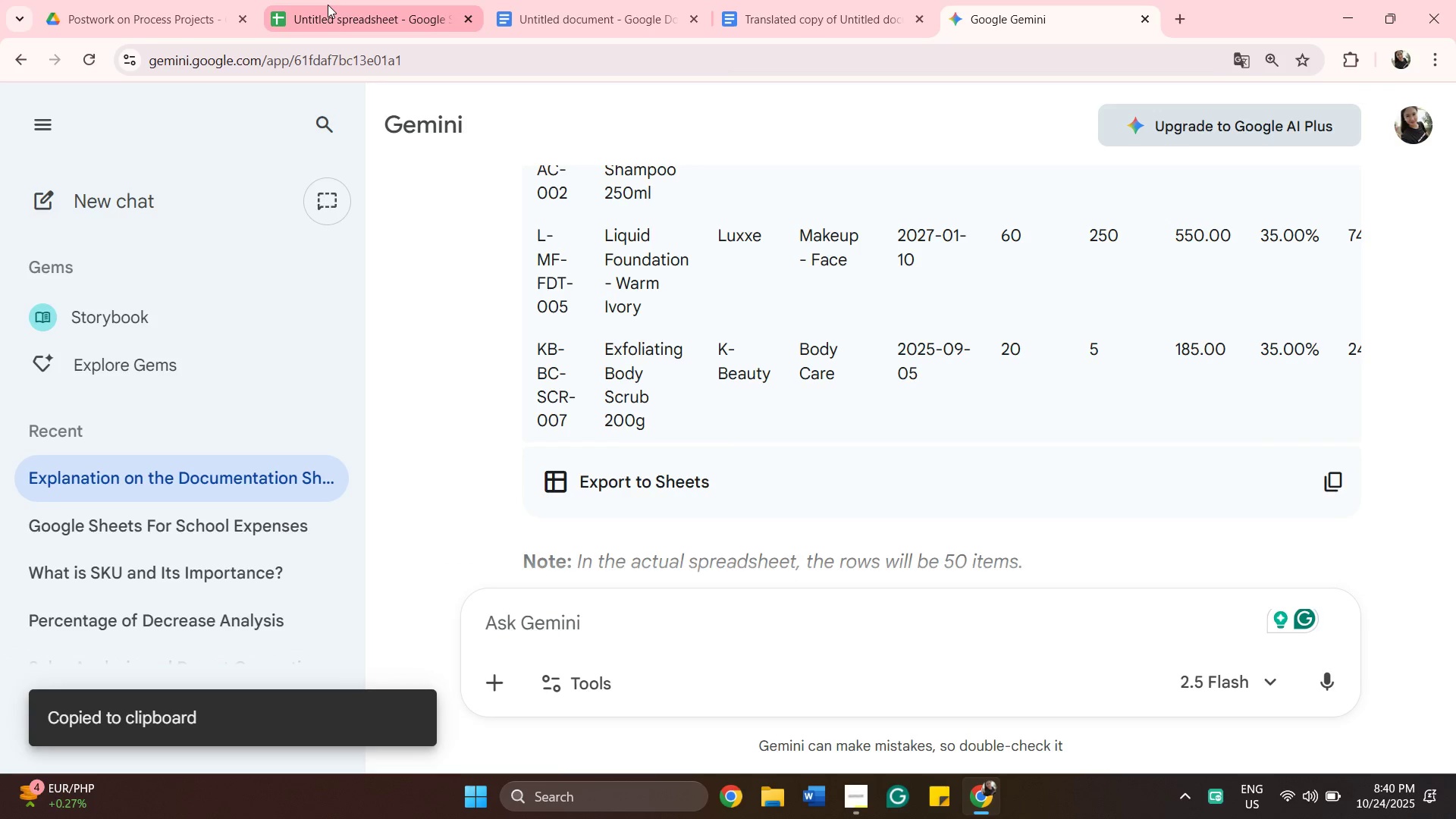 
left_click([328, 5])
 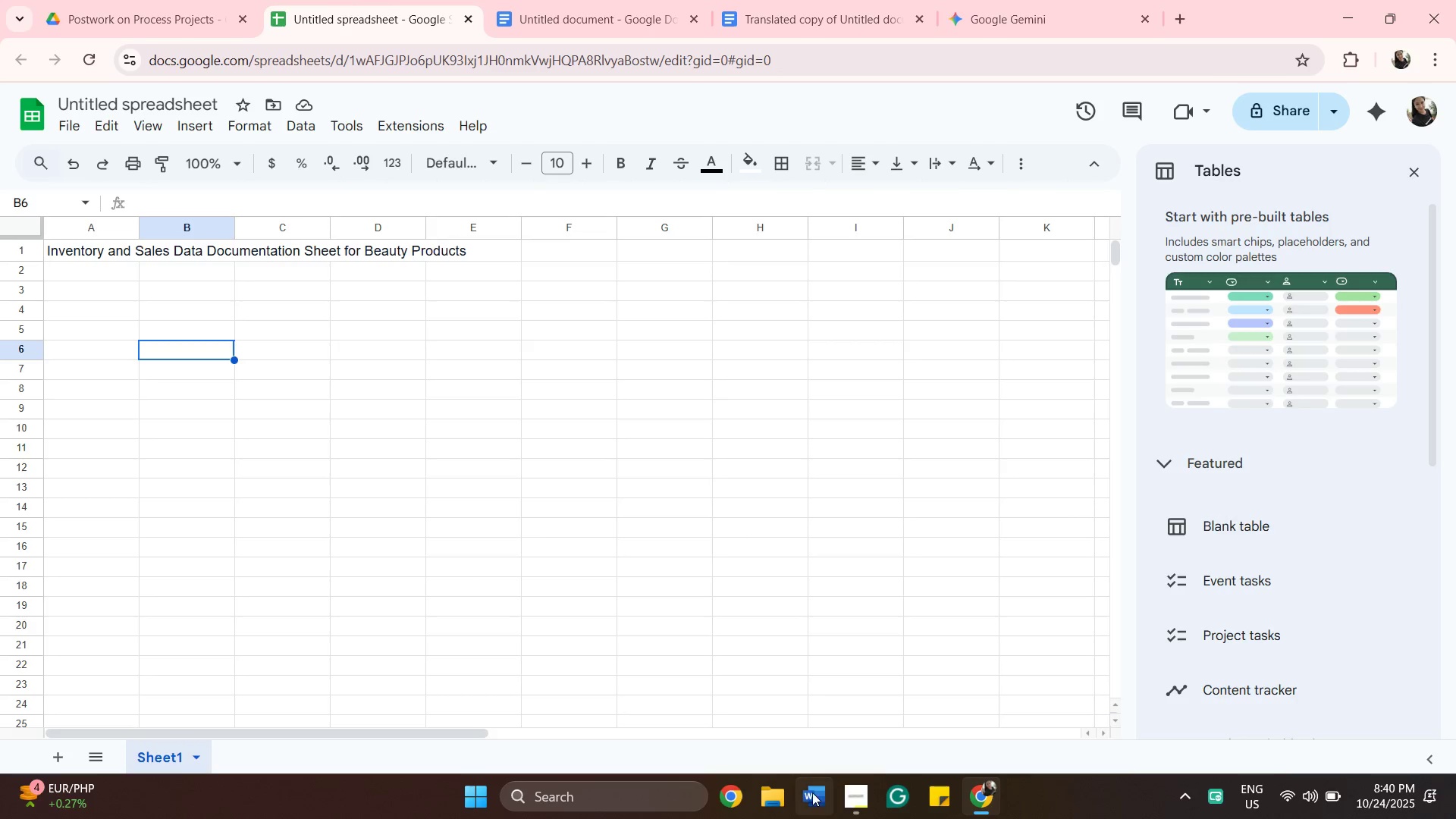 
left_click([854, 803])